 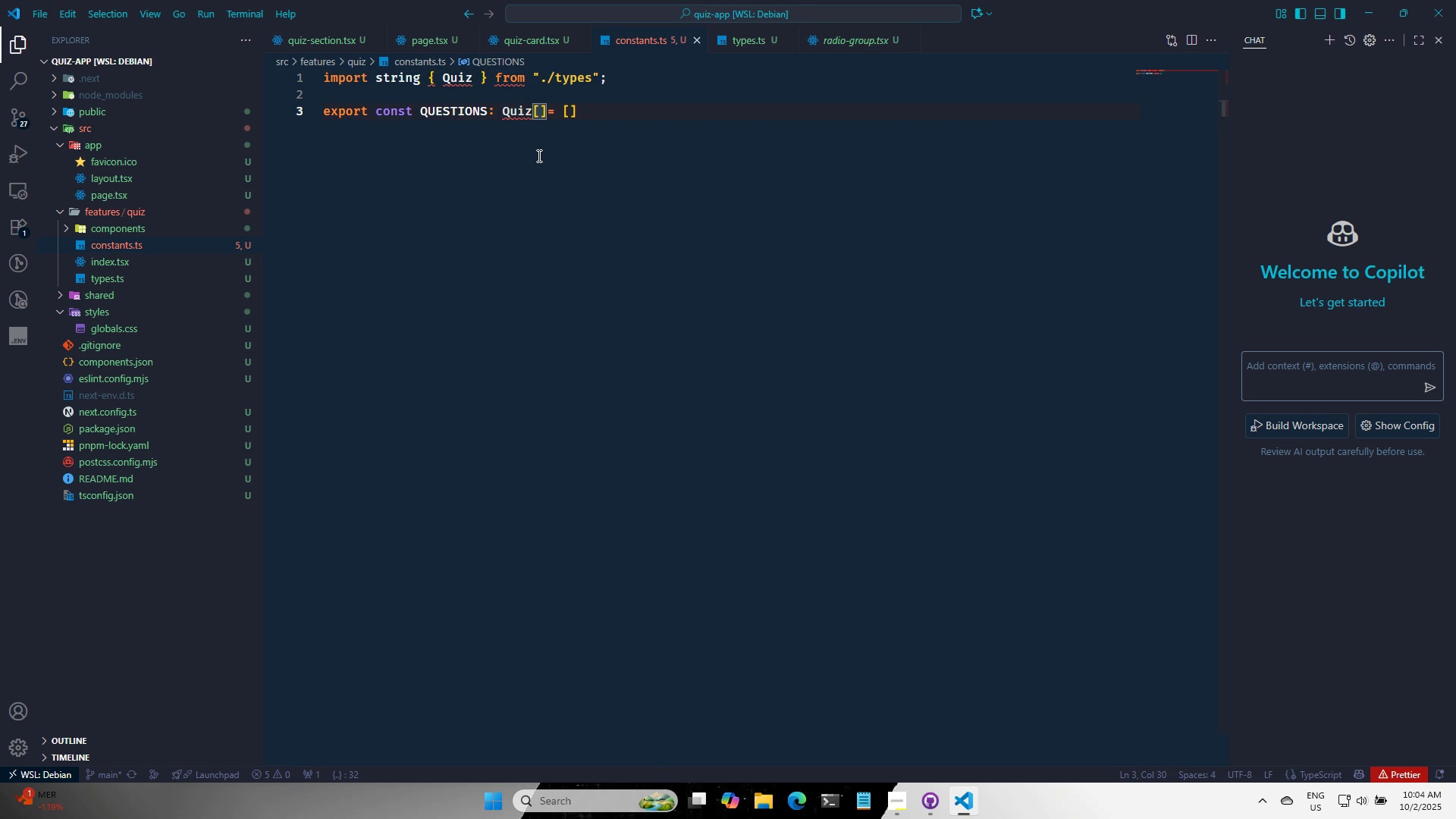 
key(Control+S)
 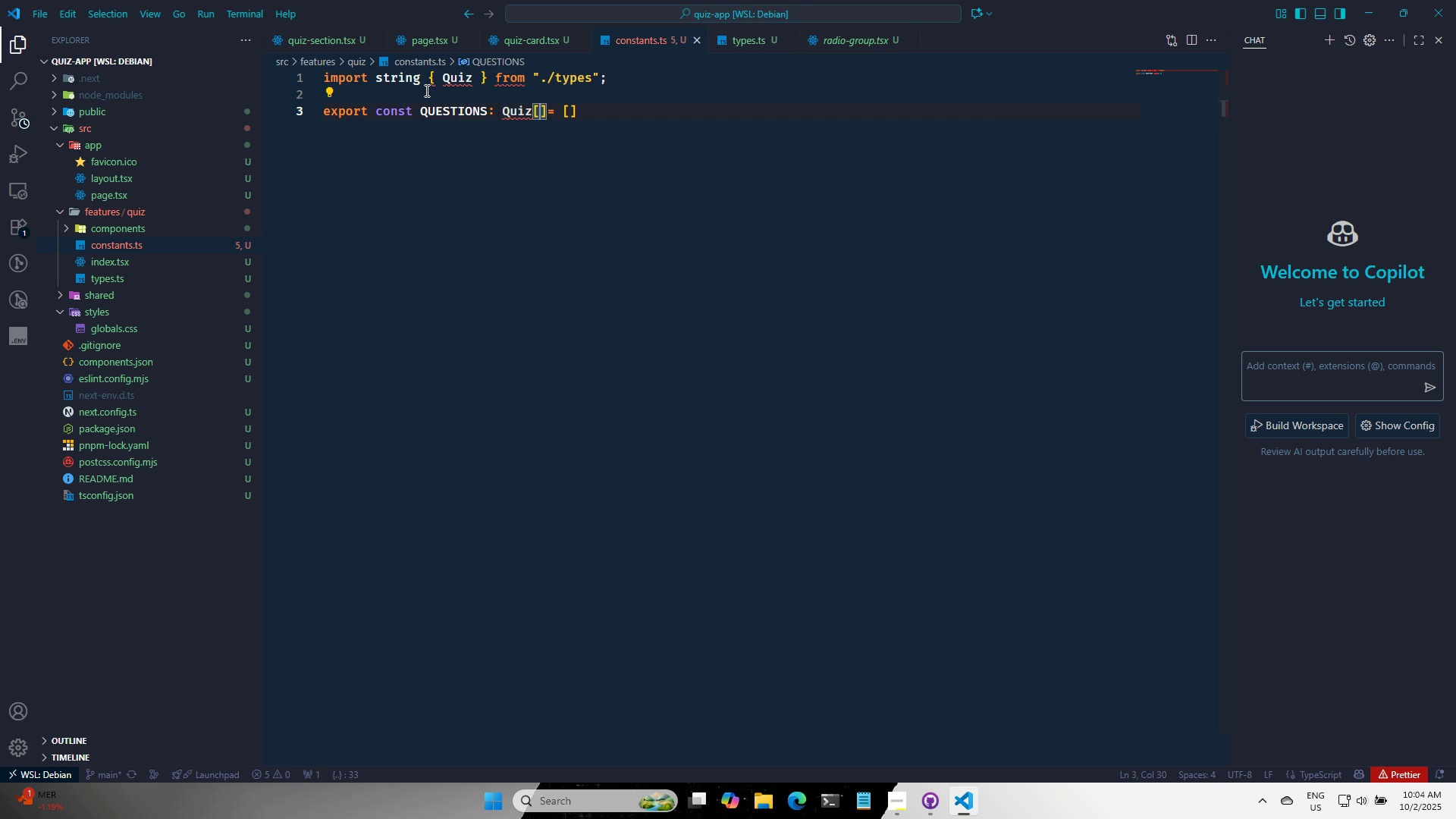 
double_click([394, 80])
 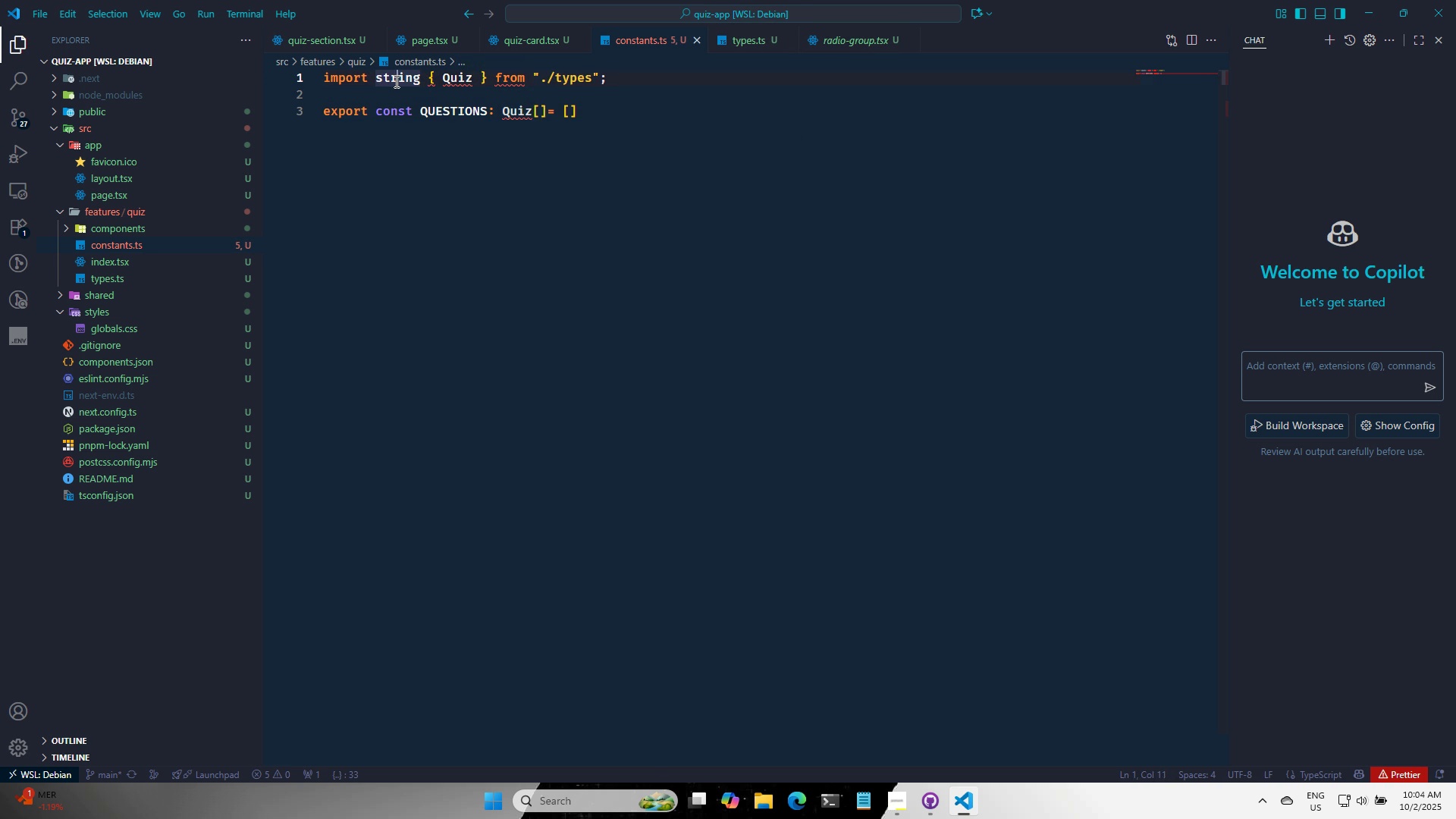 
double_click([395, 81])
 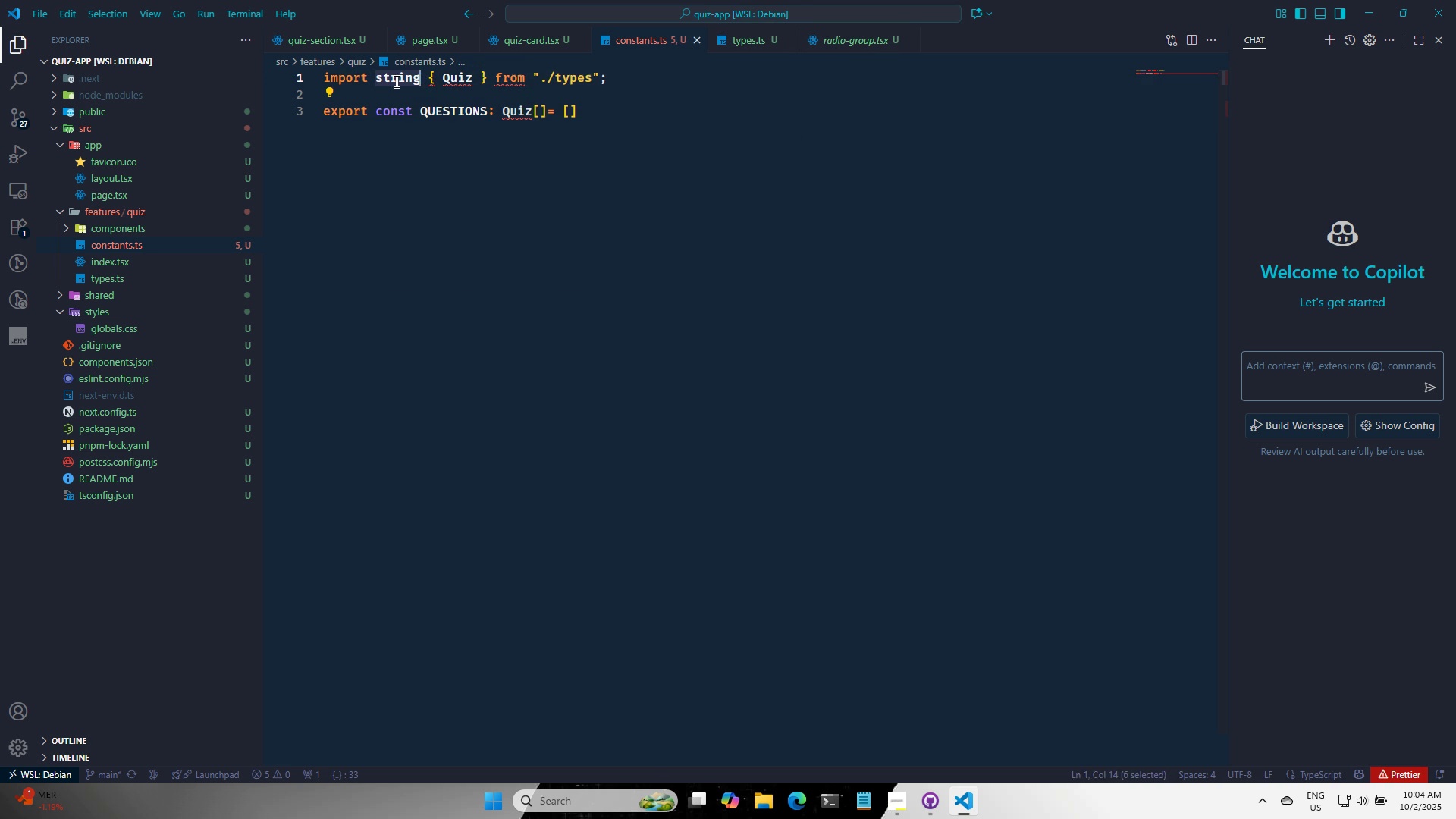 
type(trt)
key(Backspace)
key(Backspace)
type(up)
key(Backspace)
key(Backspace)
type(yp)
 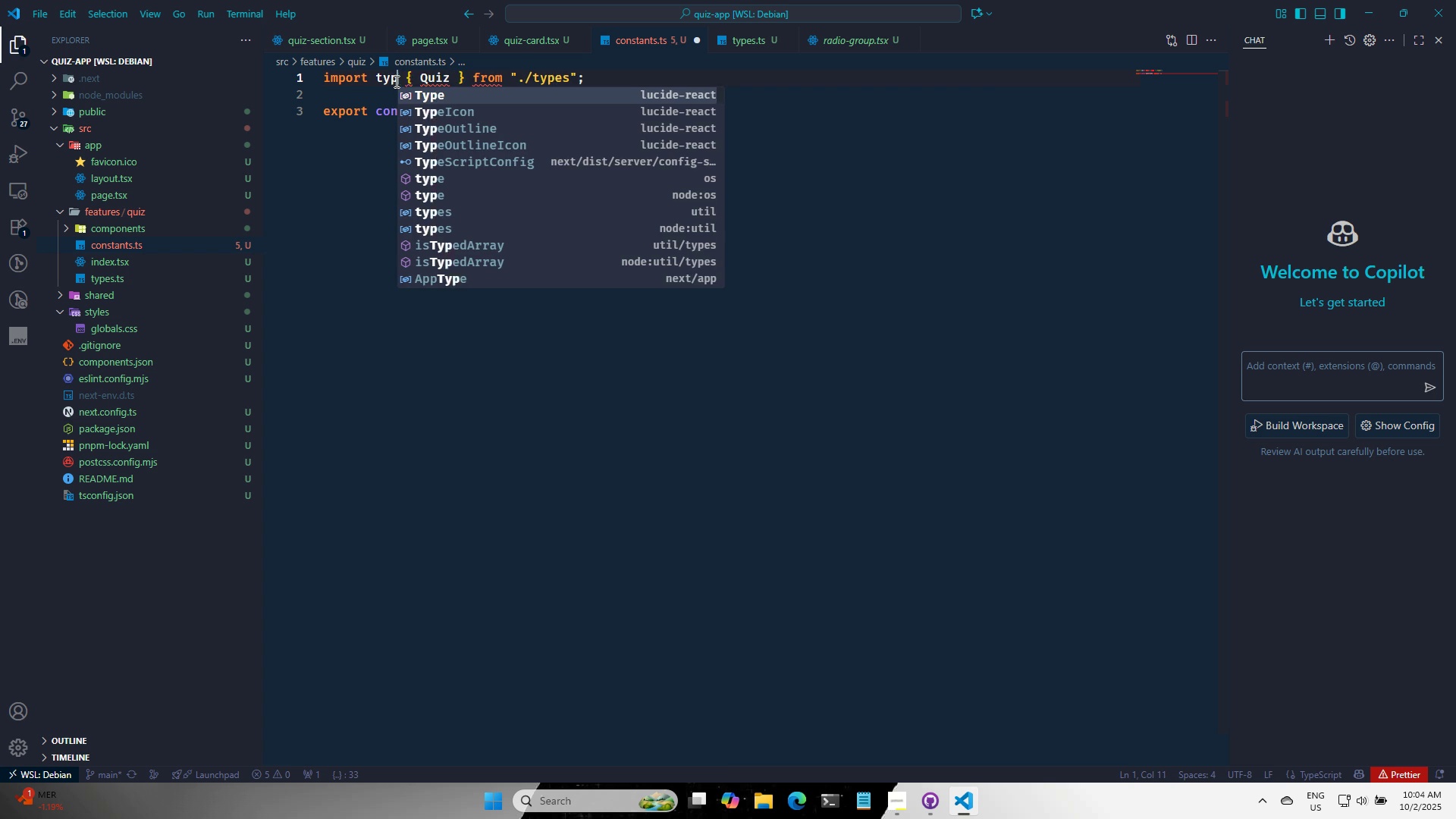 
key(Enter)